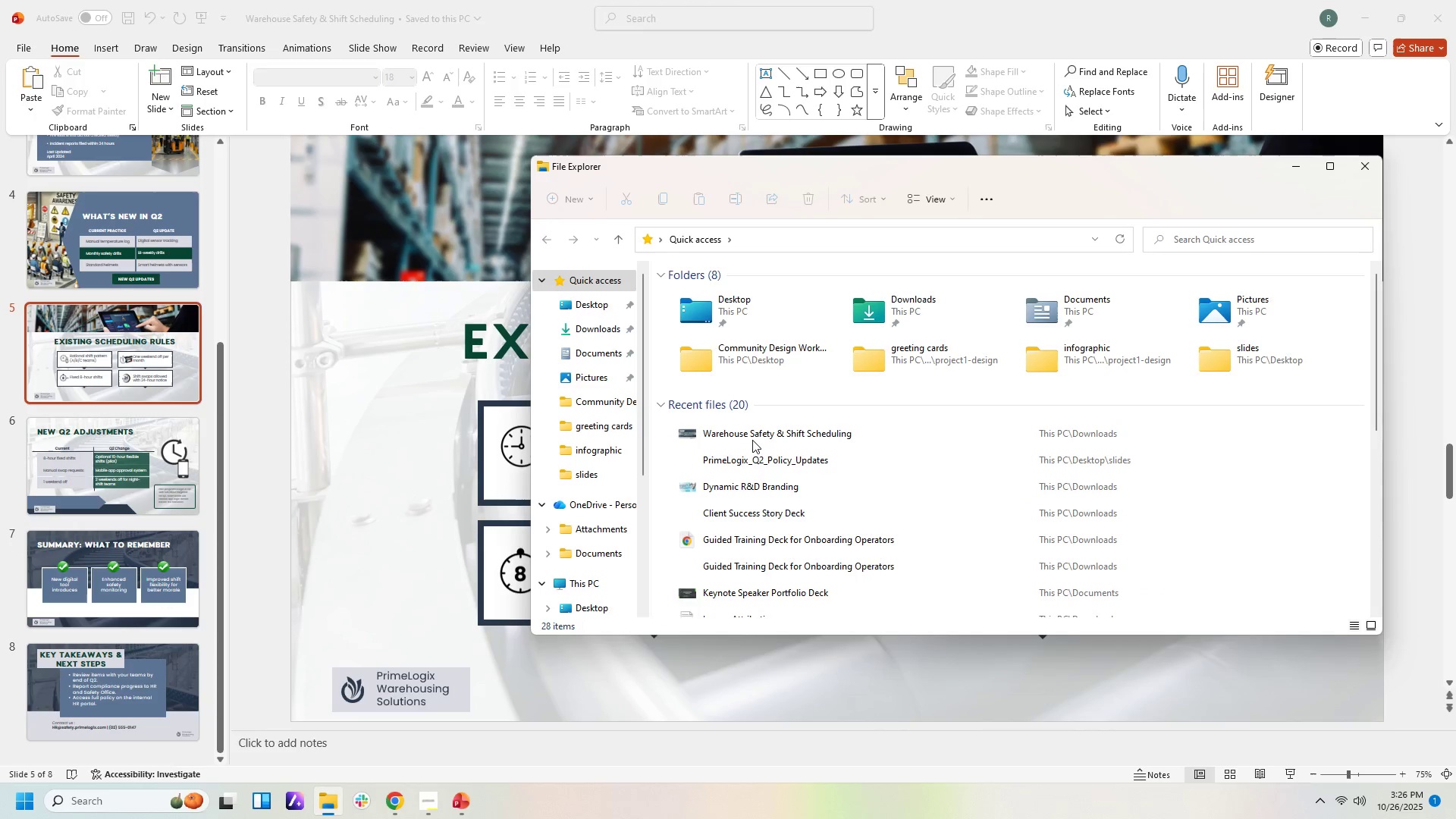 
wait(6.42)
 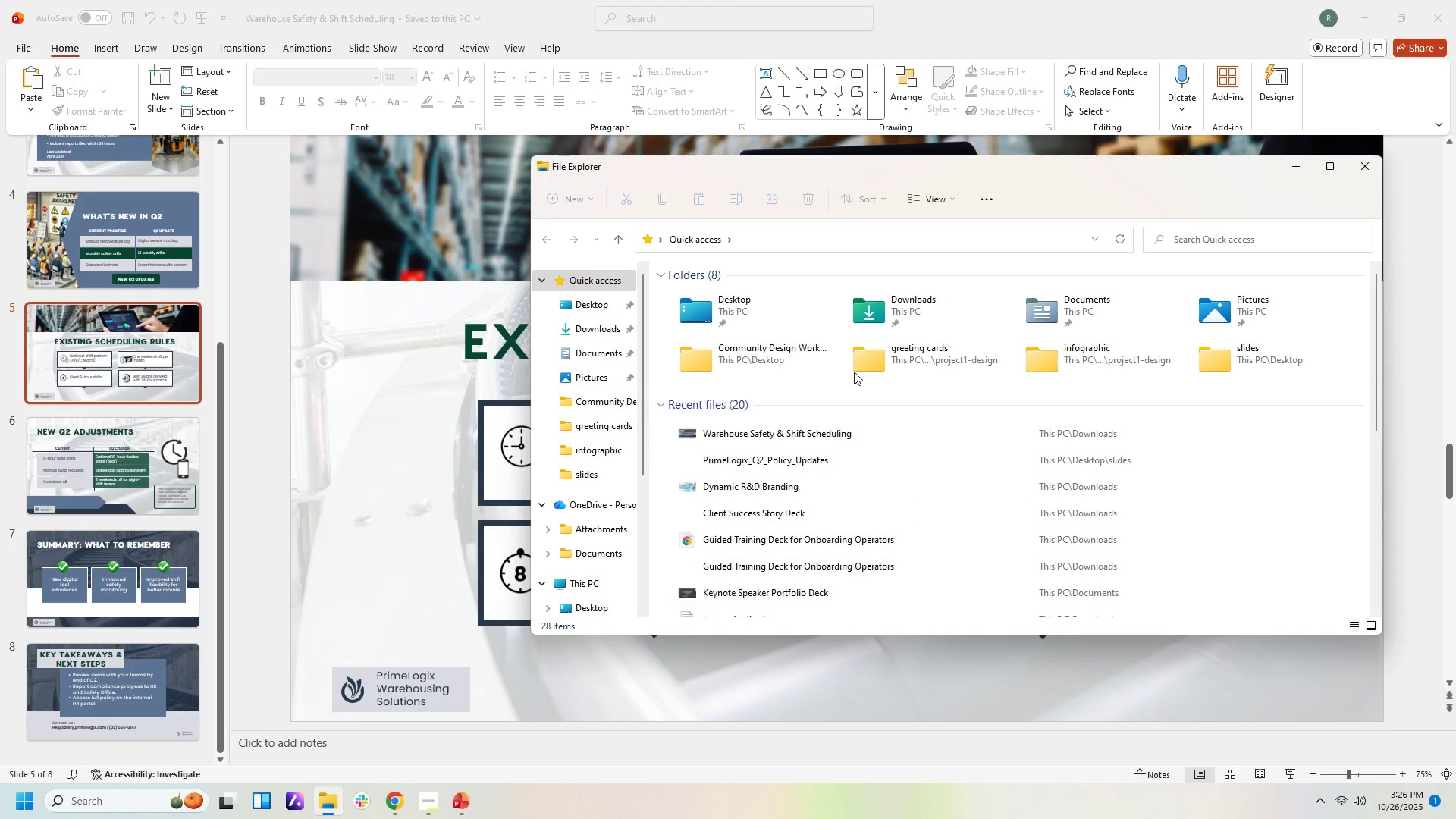 
left_click([751, 438])
 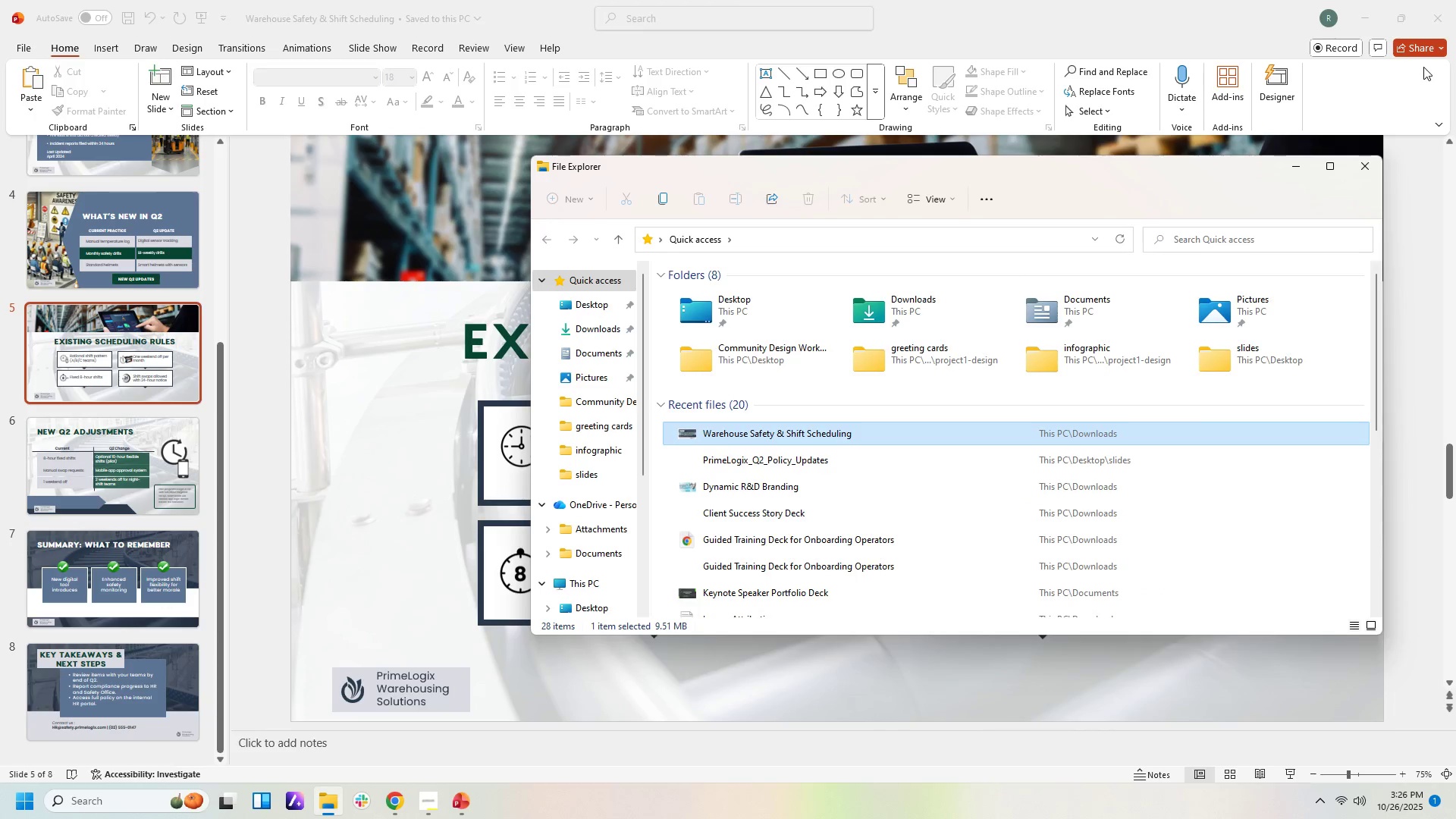 
left_click([1434, 123])
 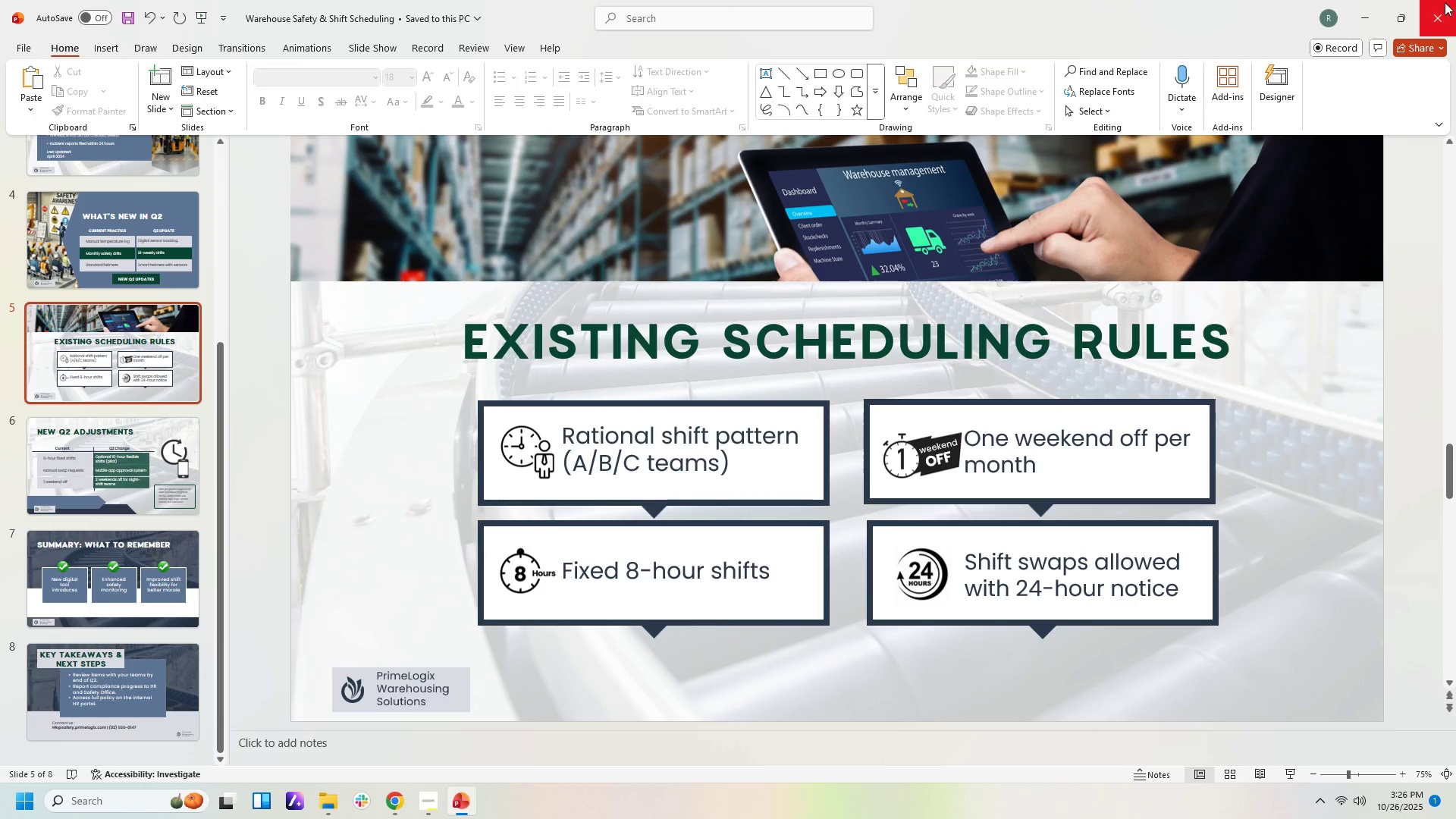 
left_click([1445, 11])
 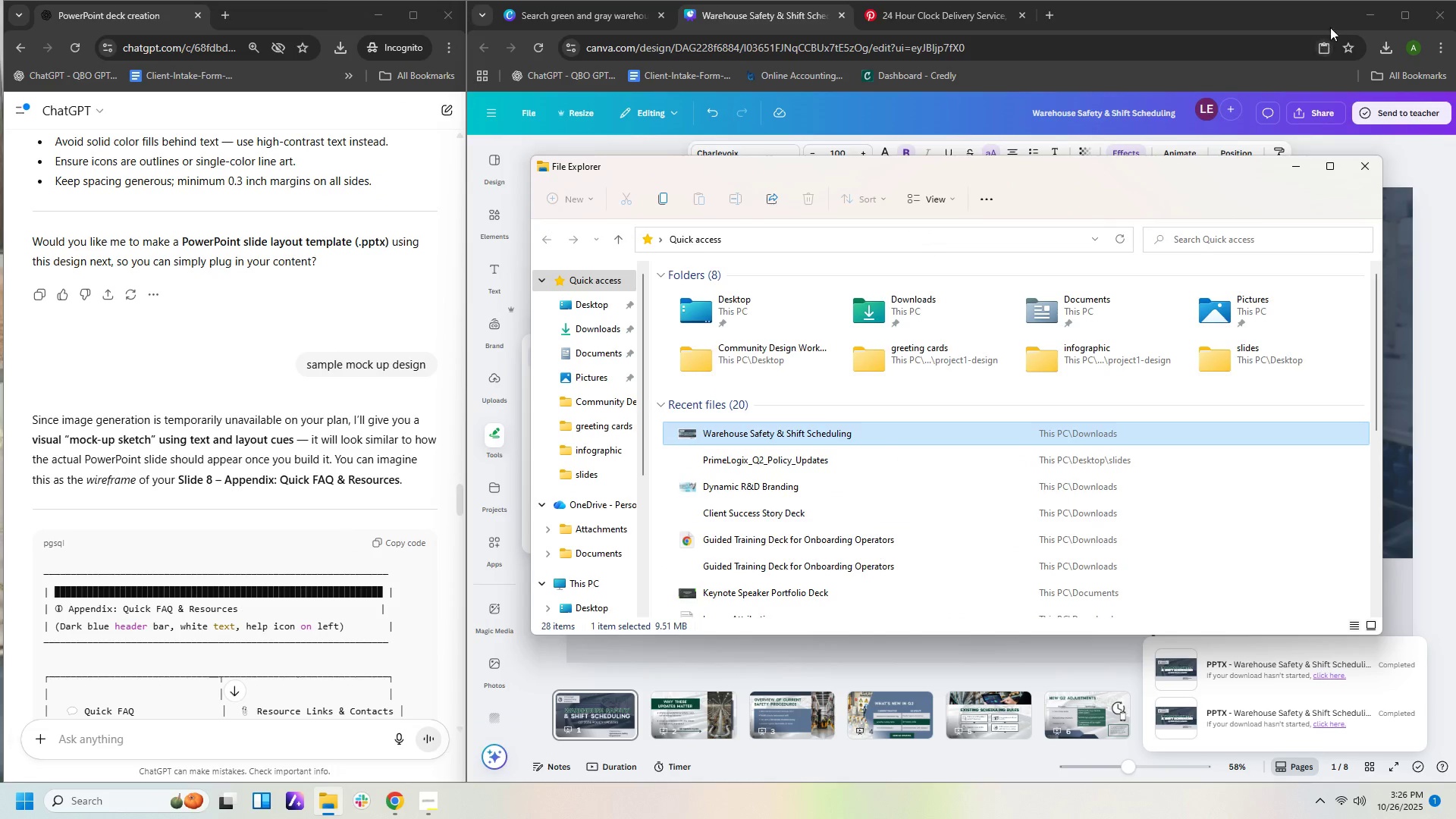 
left_click([1363, 14])
 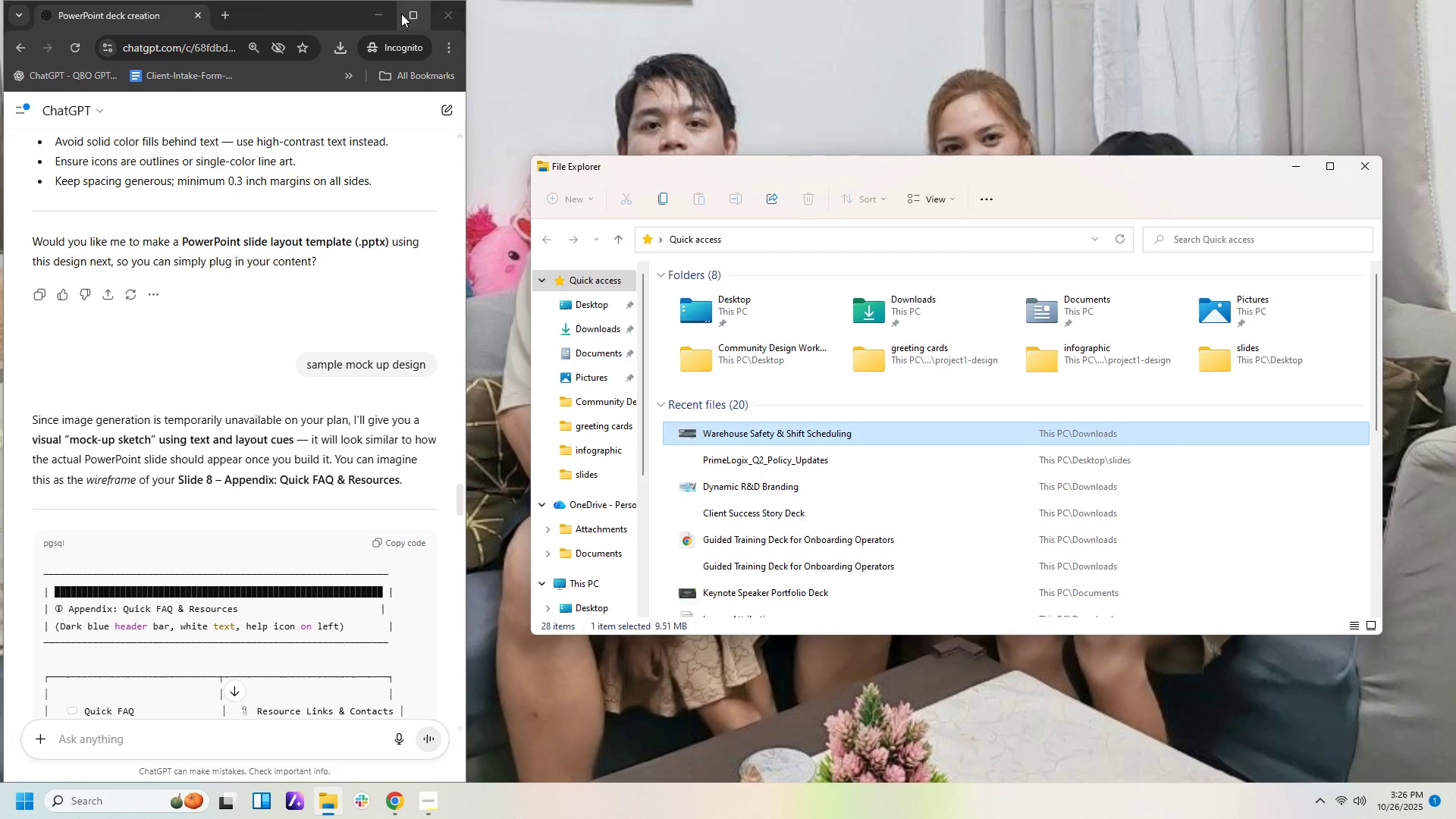 
left_click([384, 14])
 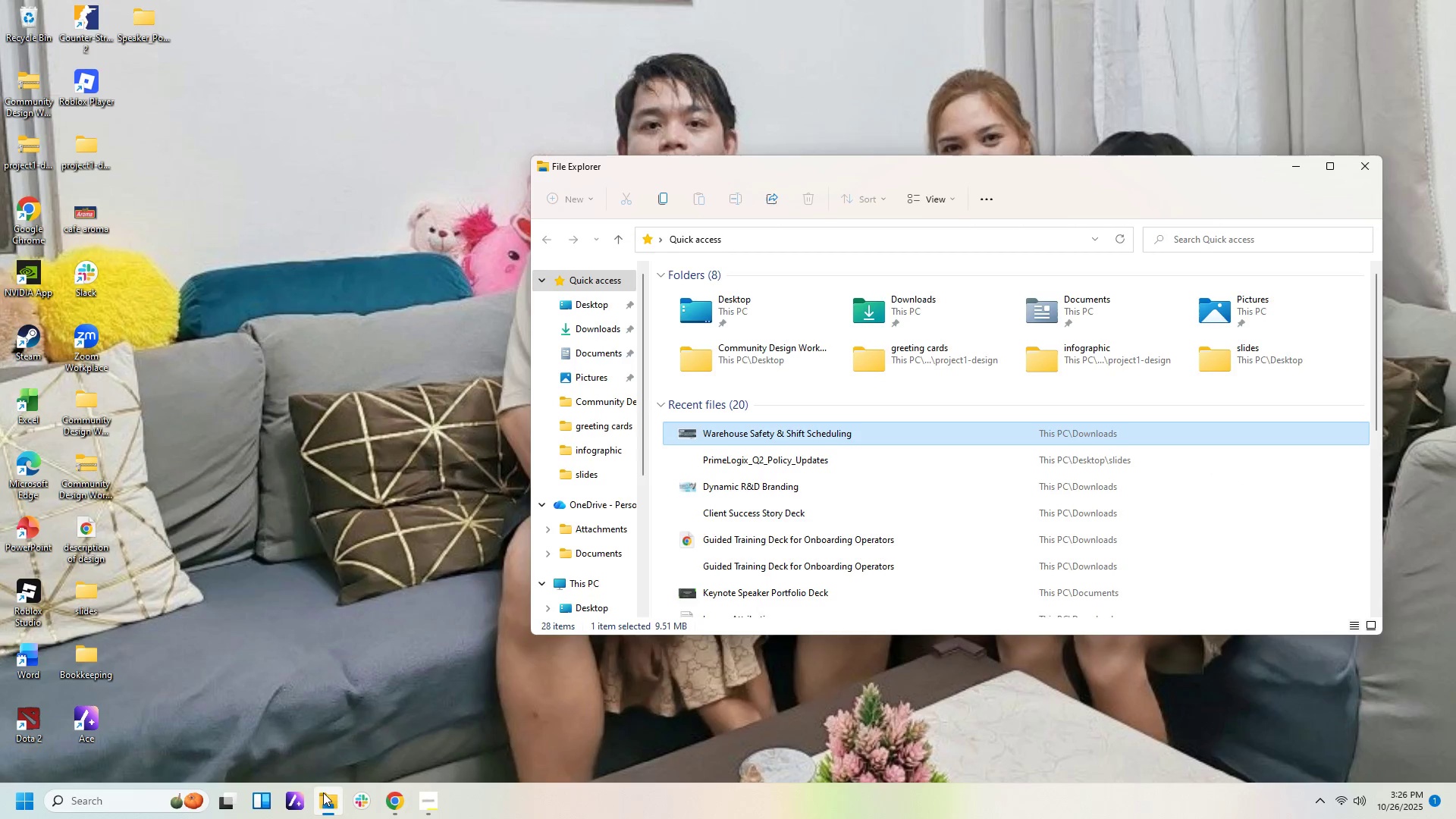 
left_click([316, 799])
 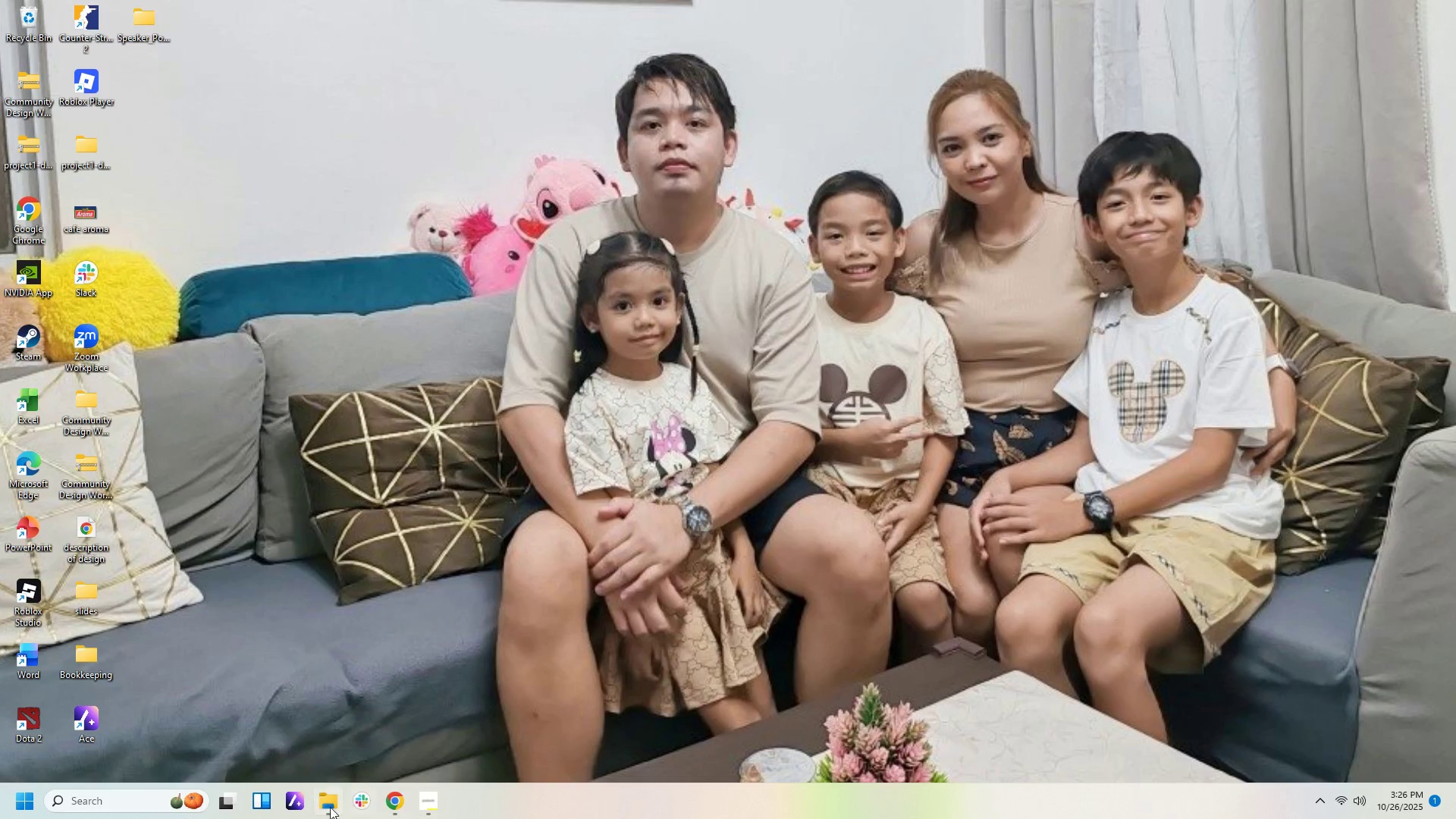 
left_click([321, 796])
 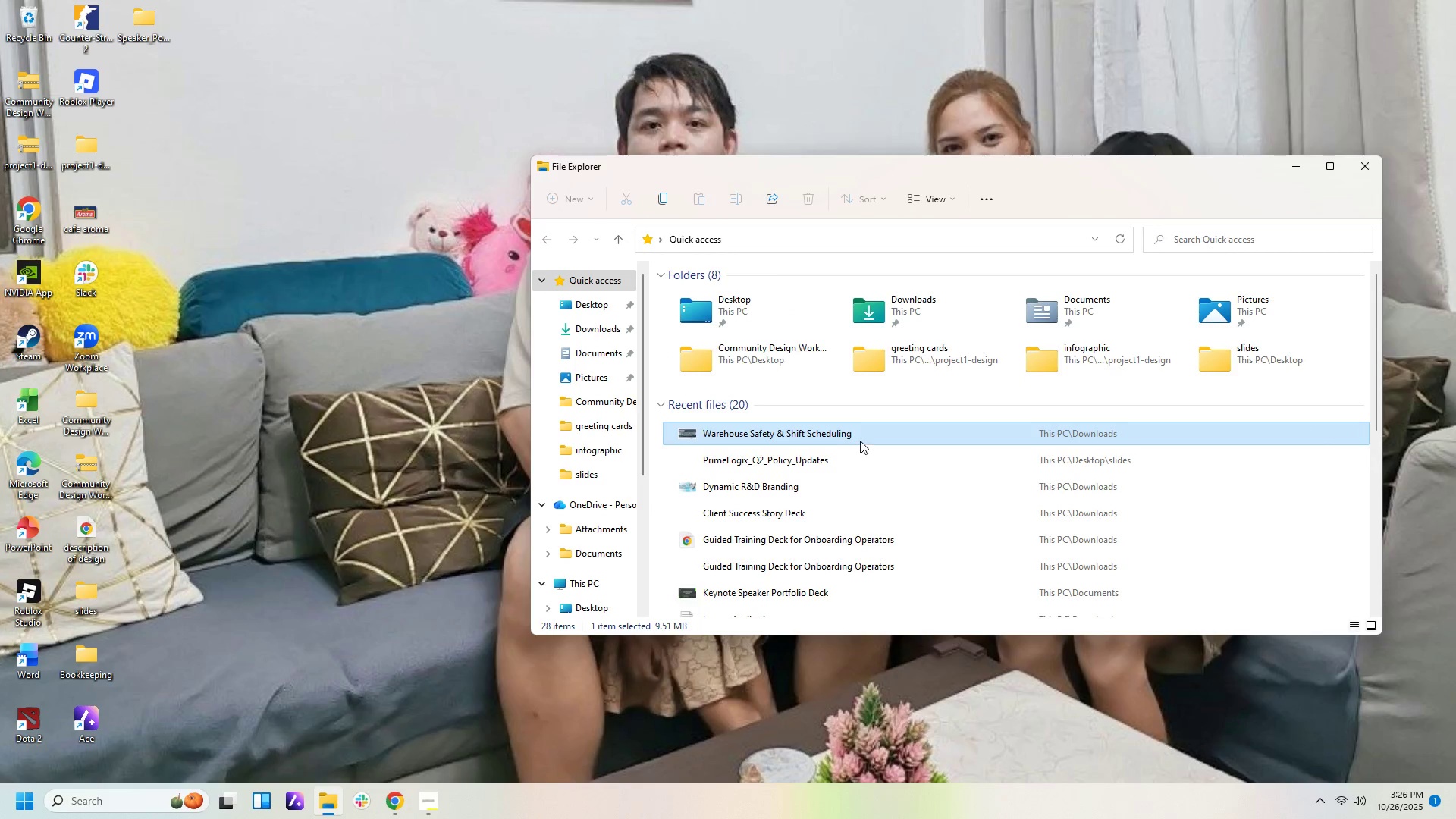 
double_click([858, 433])
 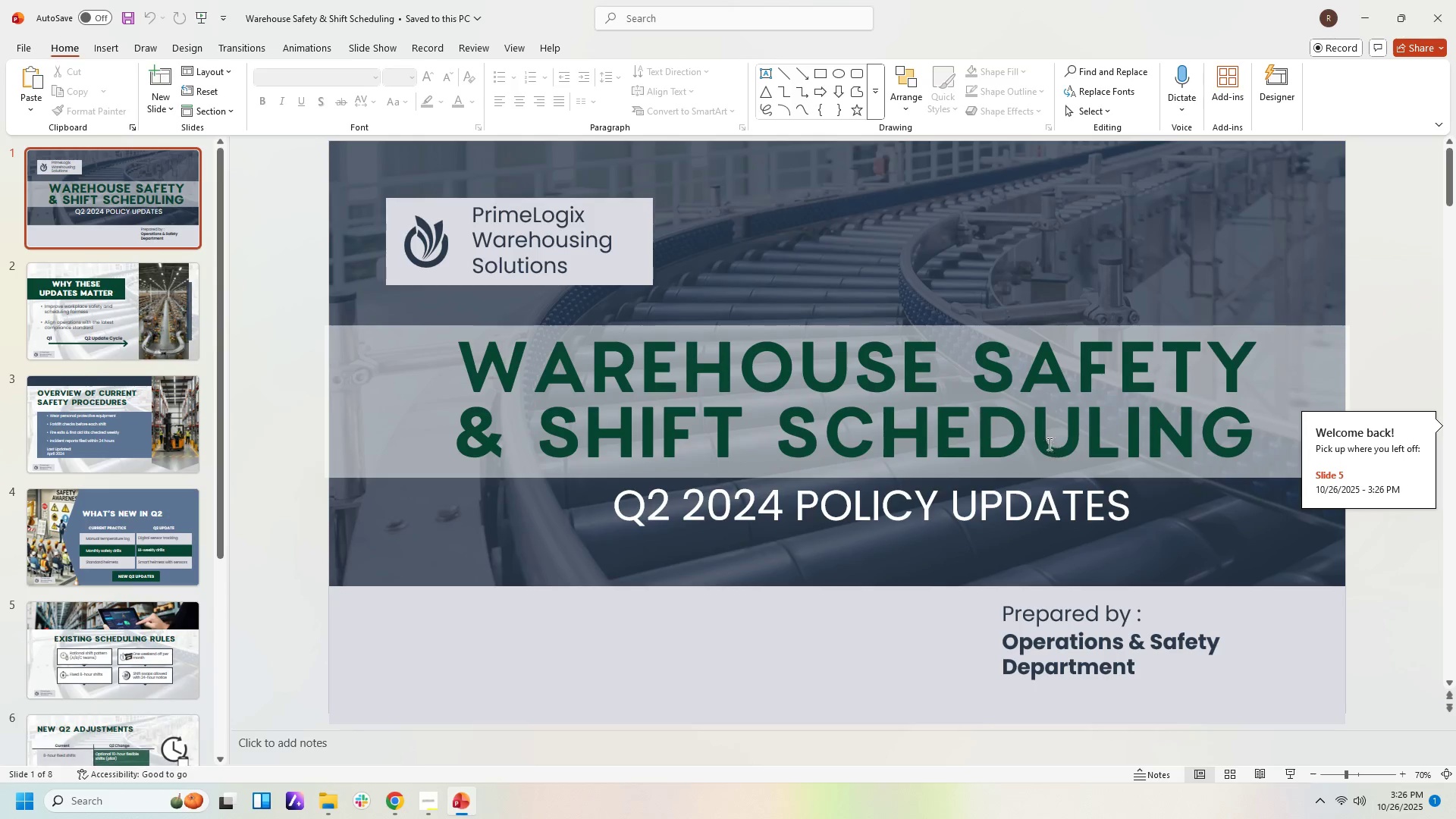 
scroll: coordinate [1151, 435], scroll_direction: down, amount: 6.0
 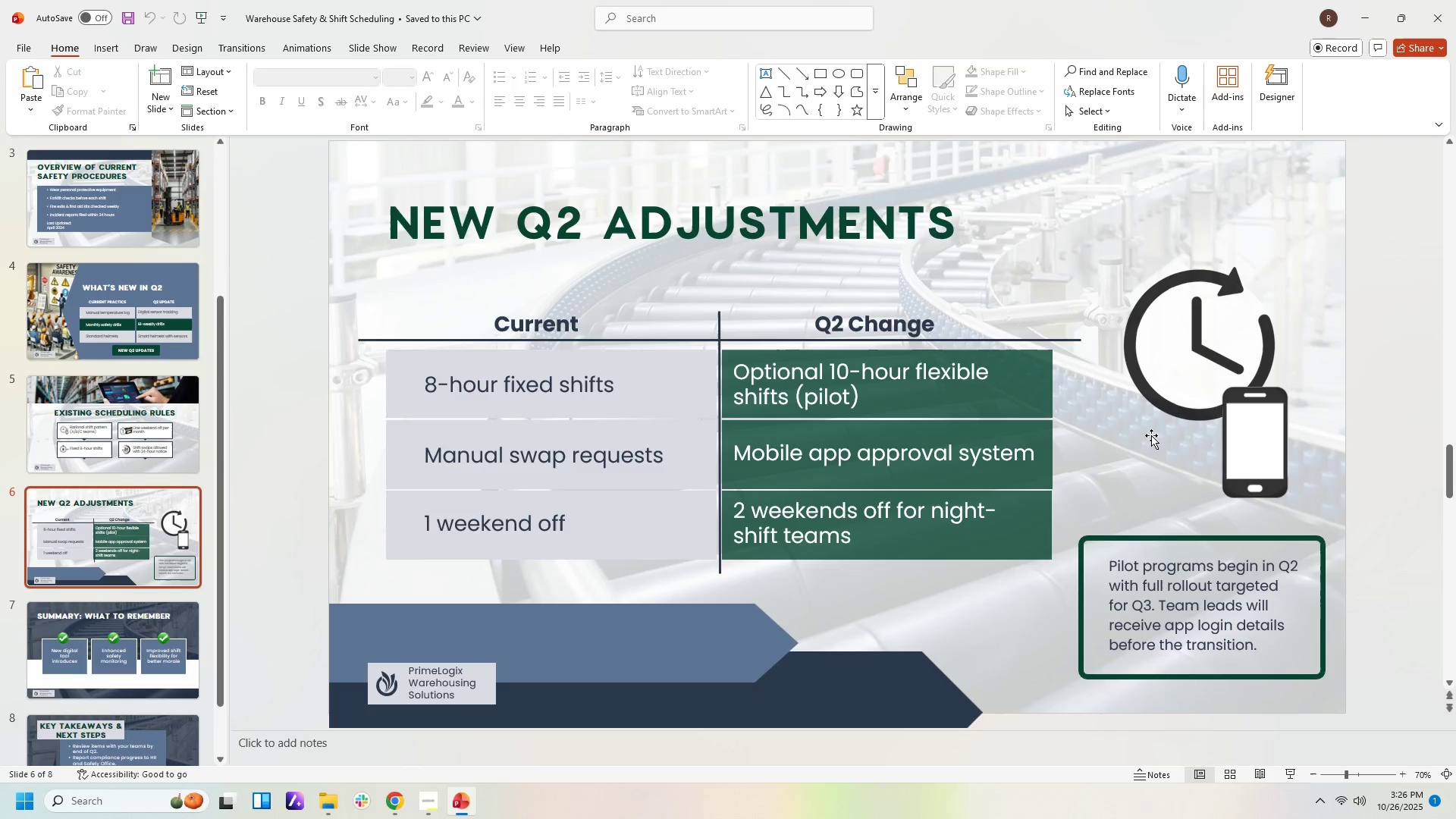 
scroll: coordinate [1151, 435], scroll_direction: down, amount: 3.0
 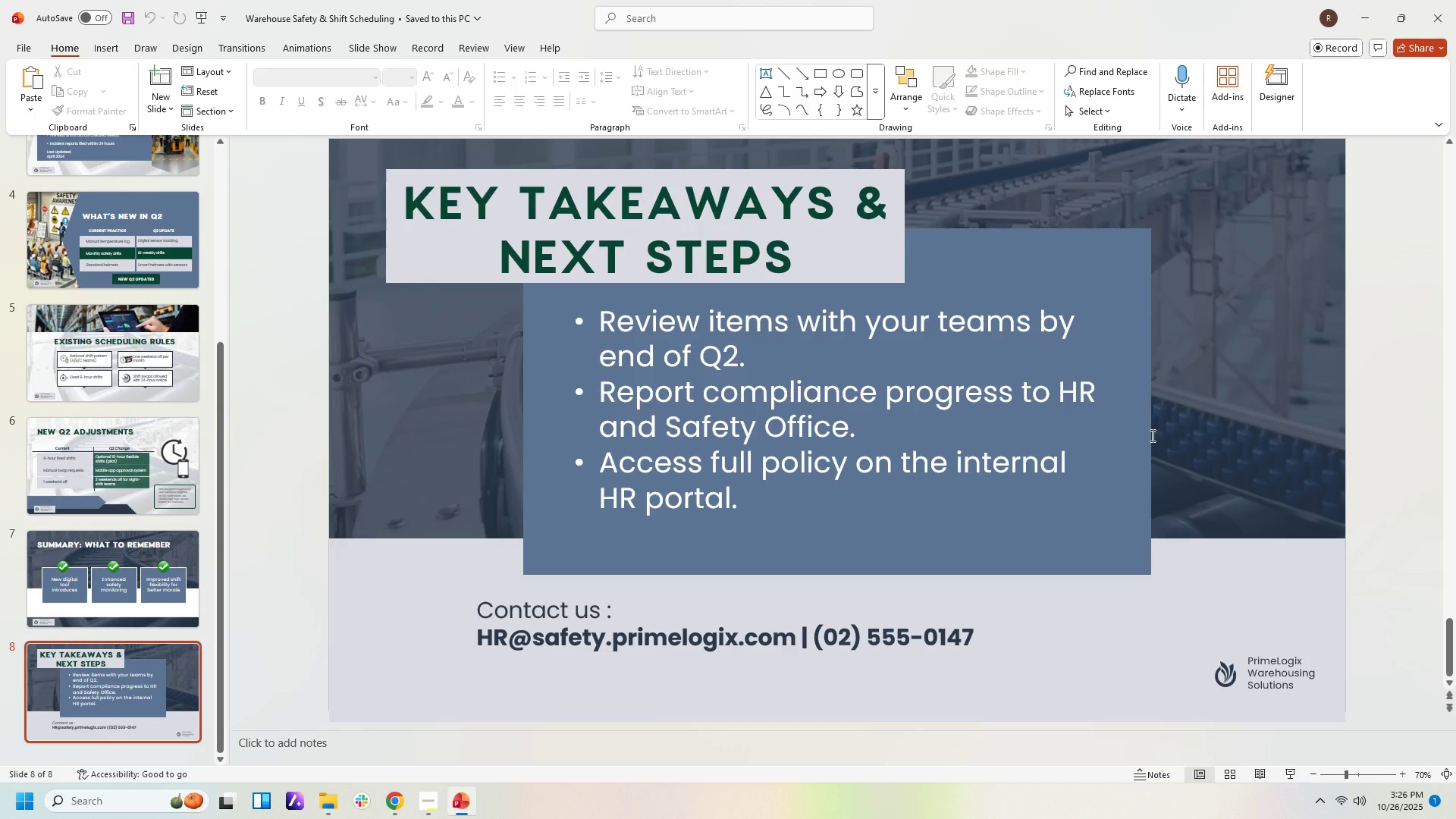 
scroll: coordinate [1151, 435], scroll_direction: up, amount: 13.0
 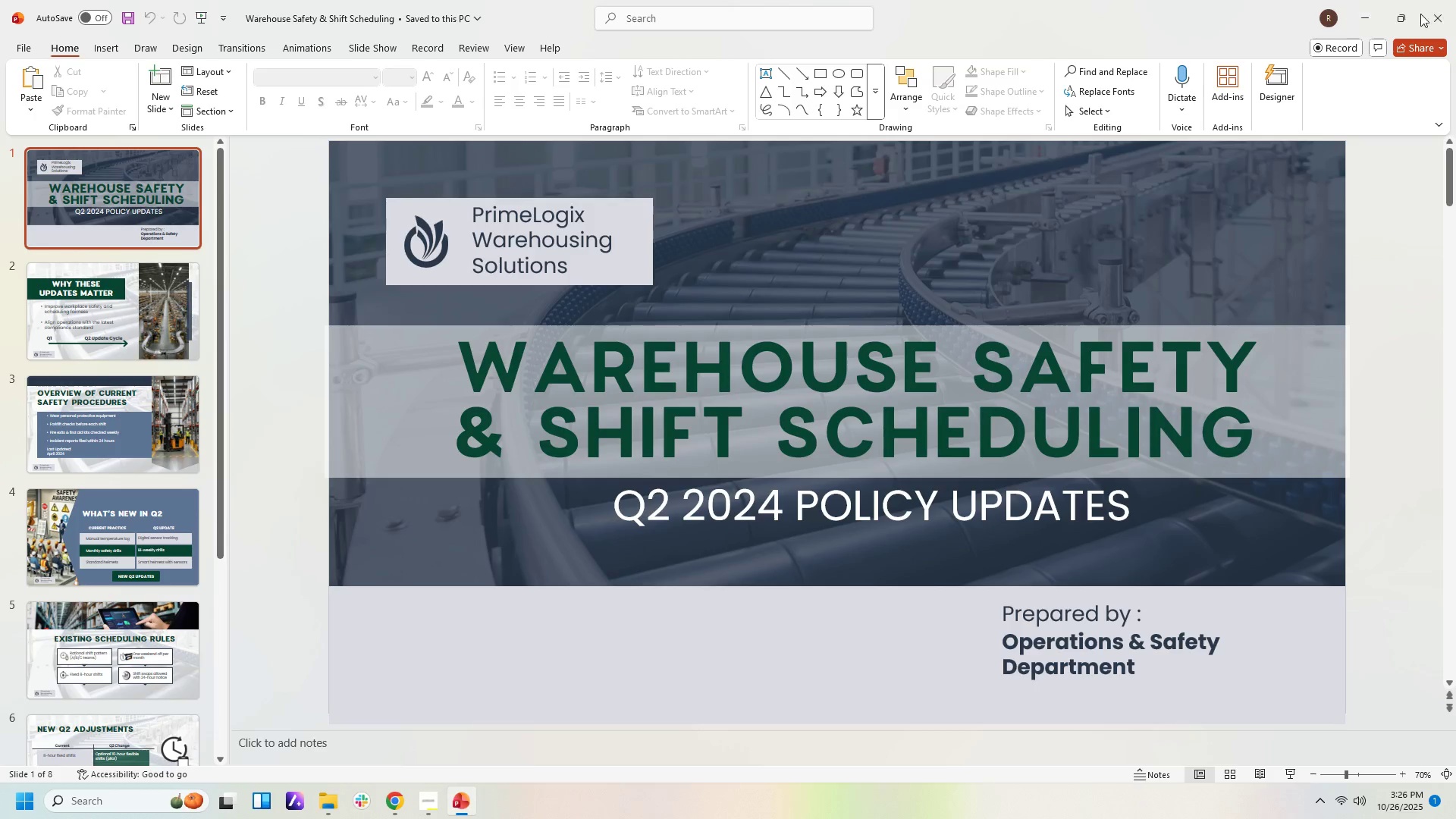 
left_click([1438, 17])
 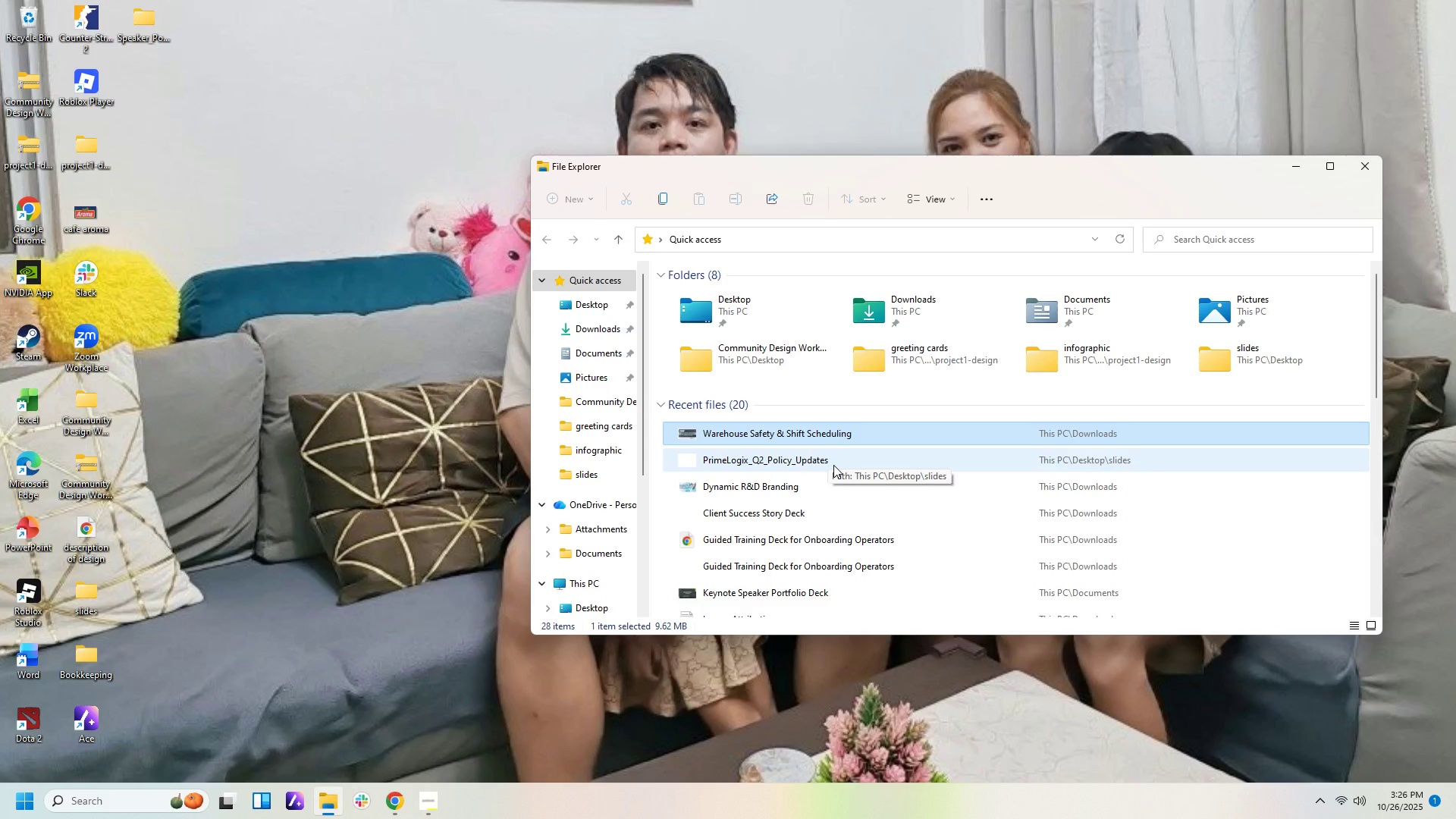 
wait(8.02)
 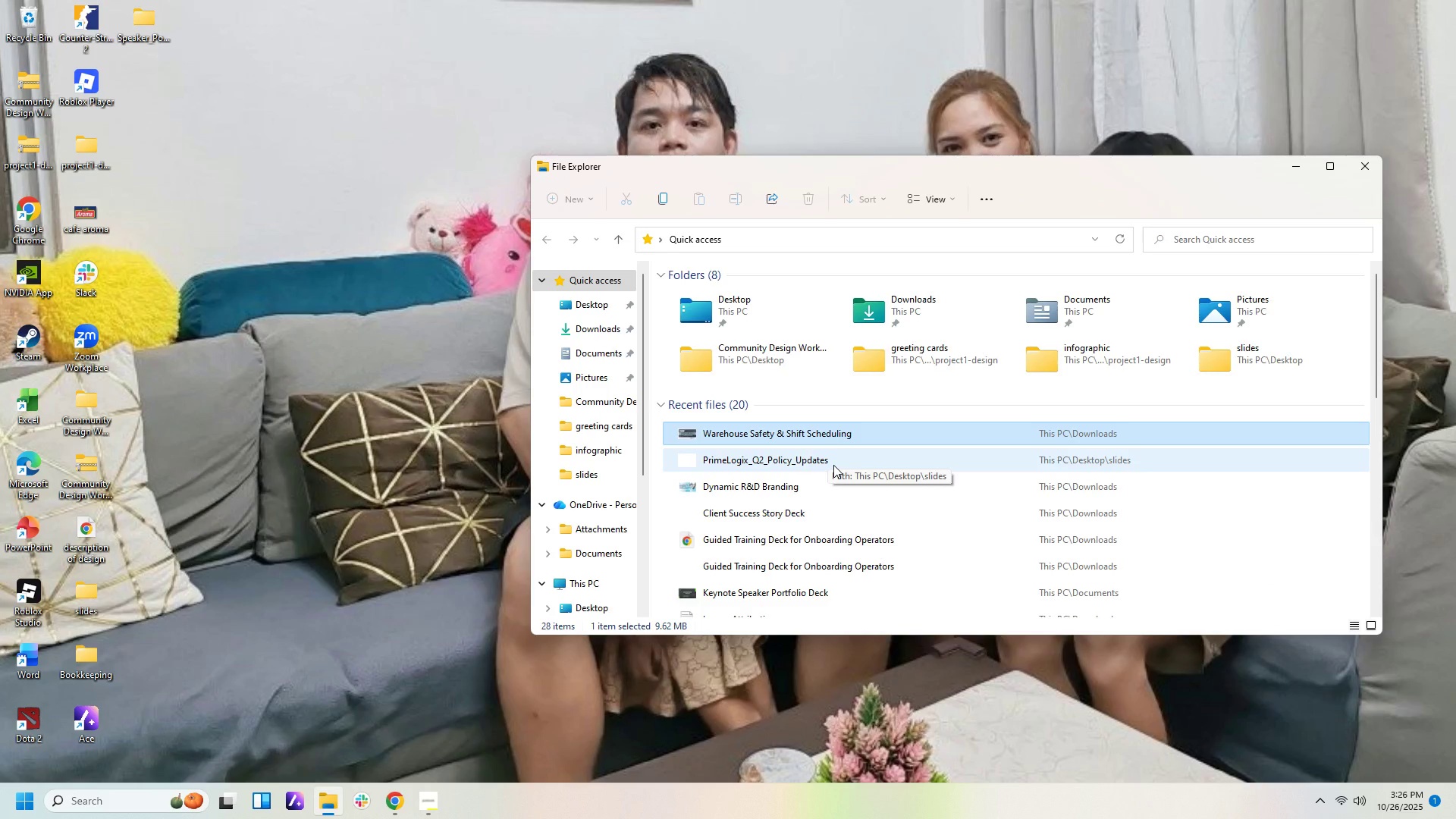 
left_click([611, 327])
 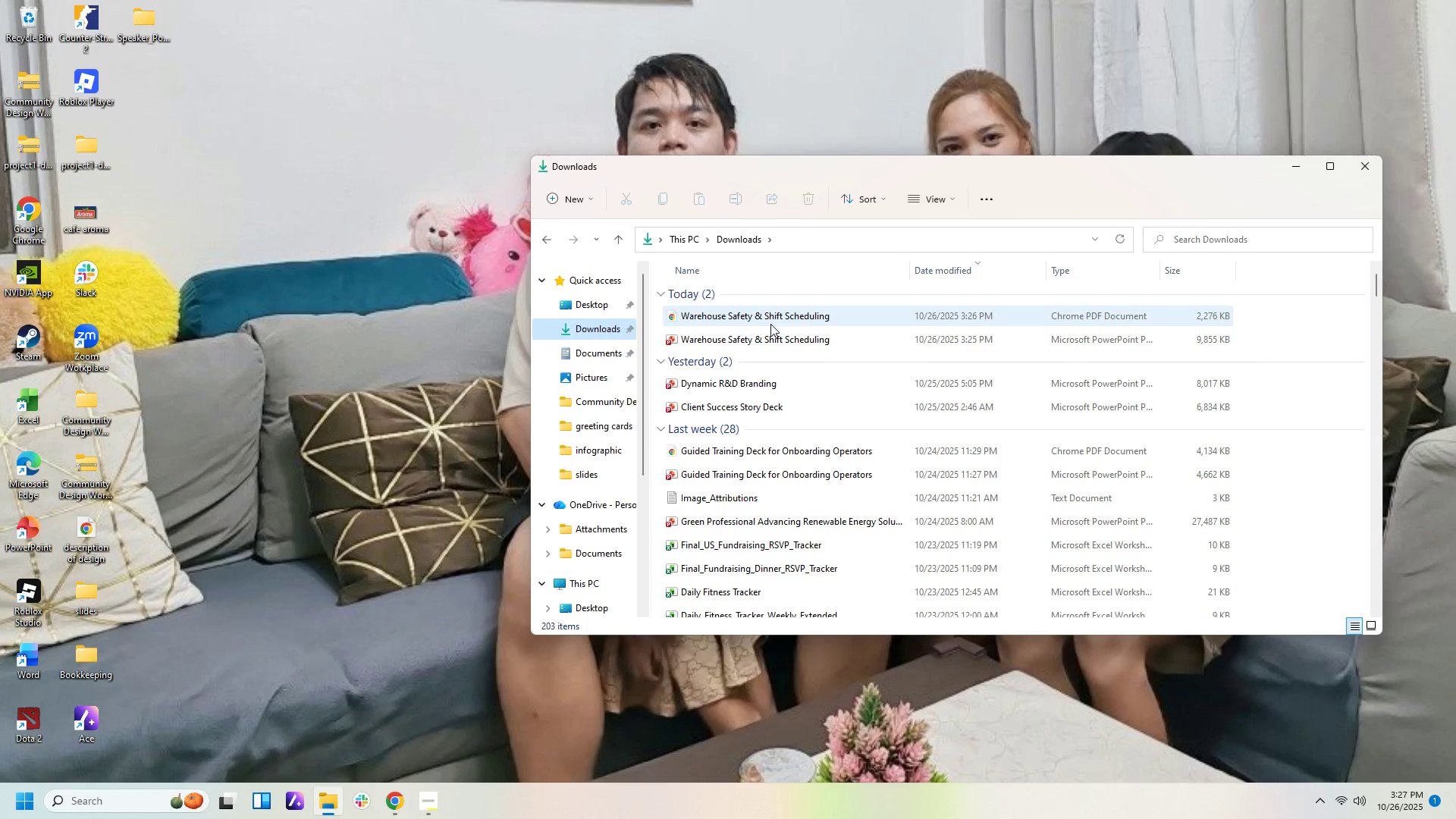 
double_click([771, 324])
 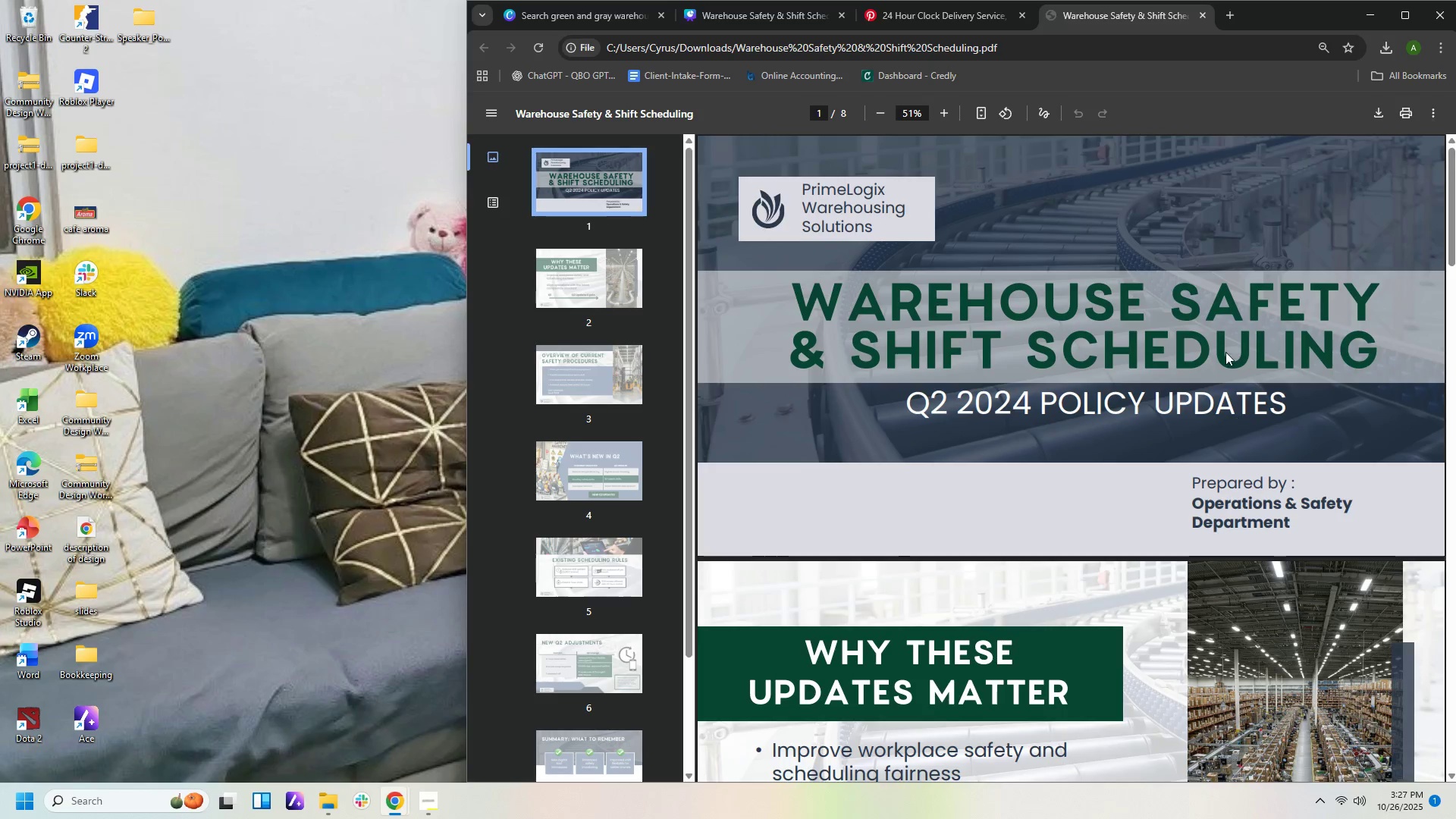 
left_click([1398, 15])
 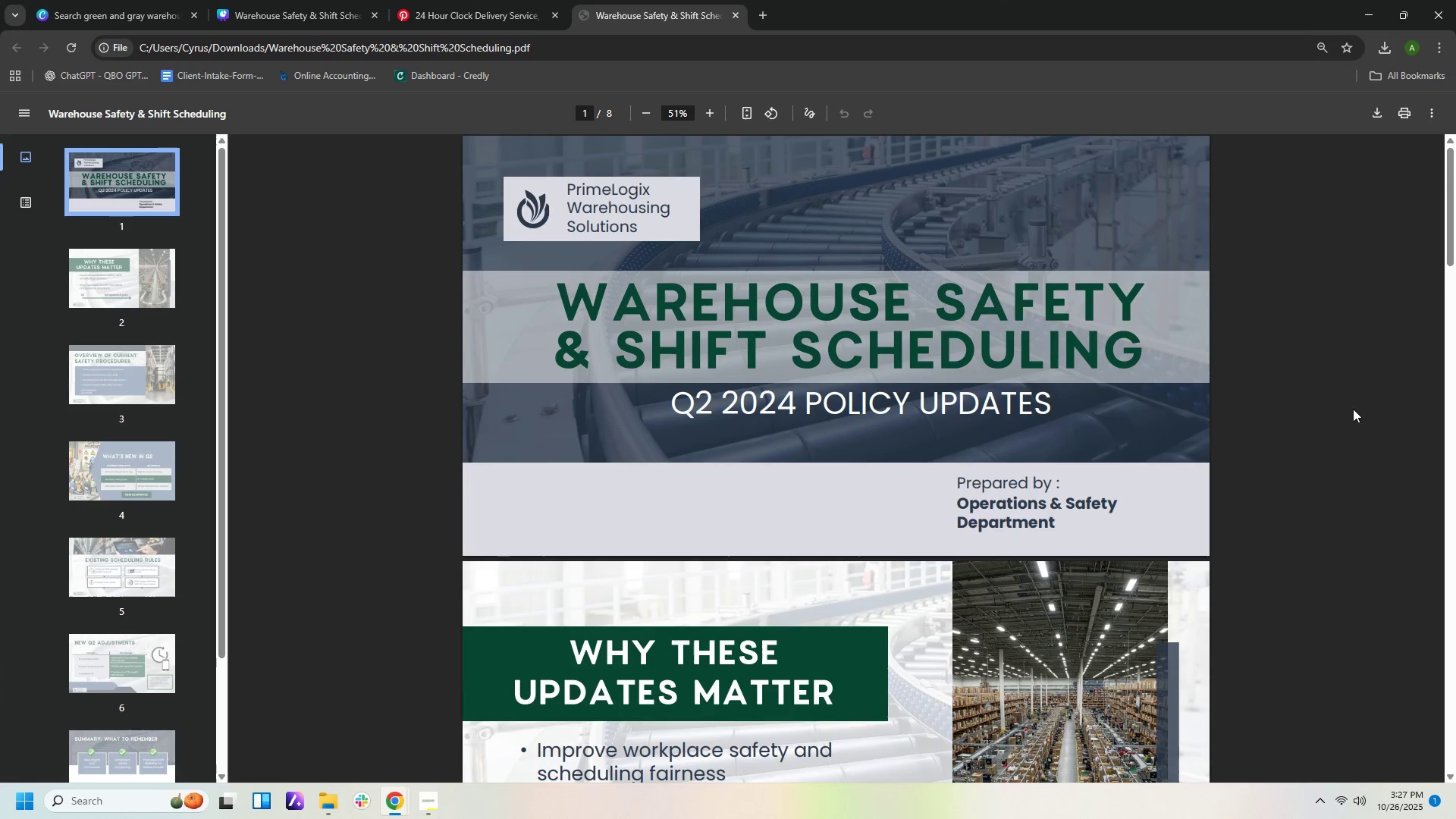 
scroll: coordinate [1363, 381], scroll_direction: up, amount: 7.0
 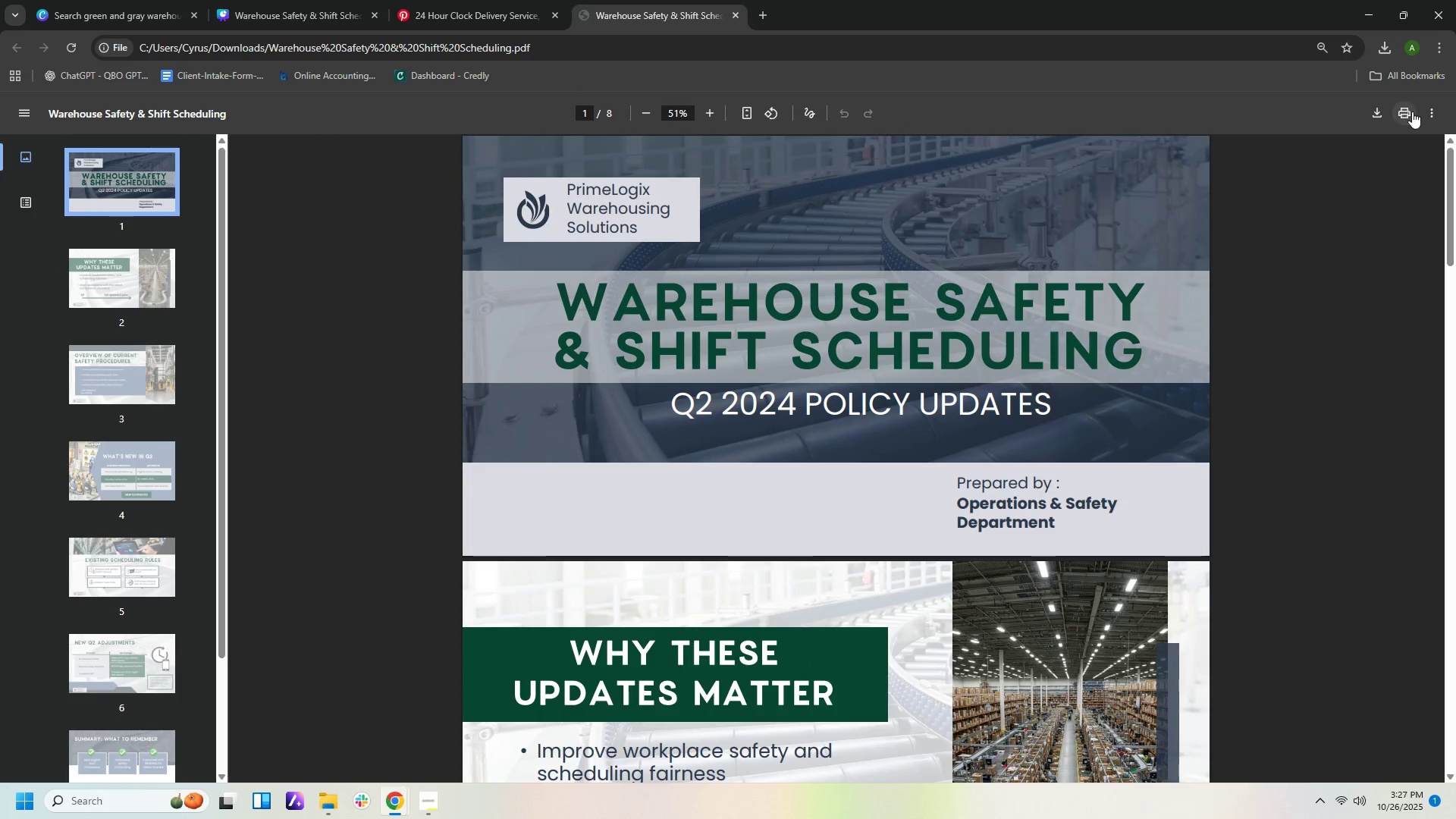 
left_click([1411, 111])
 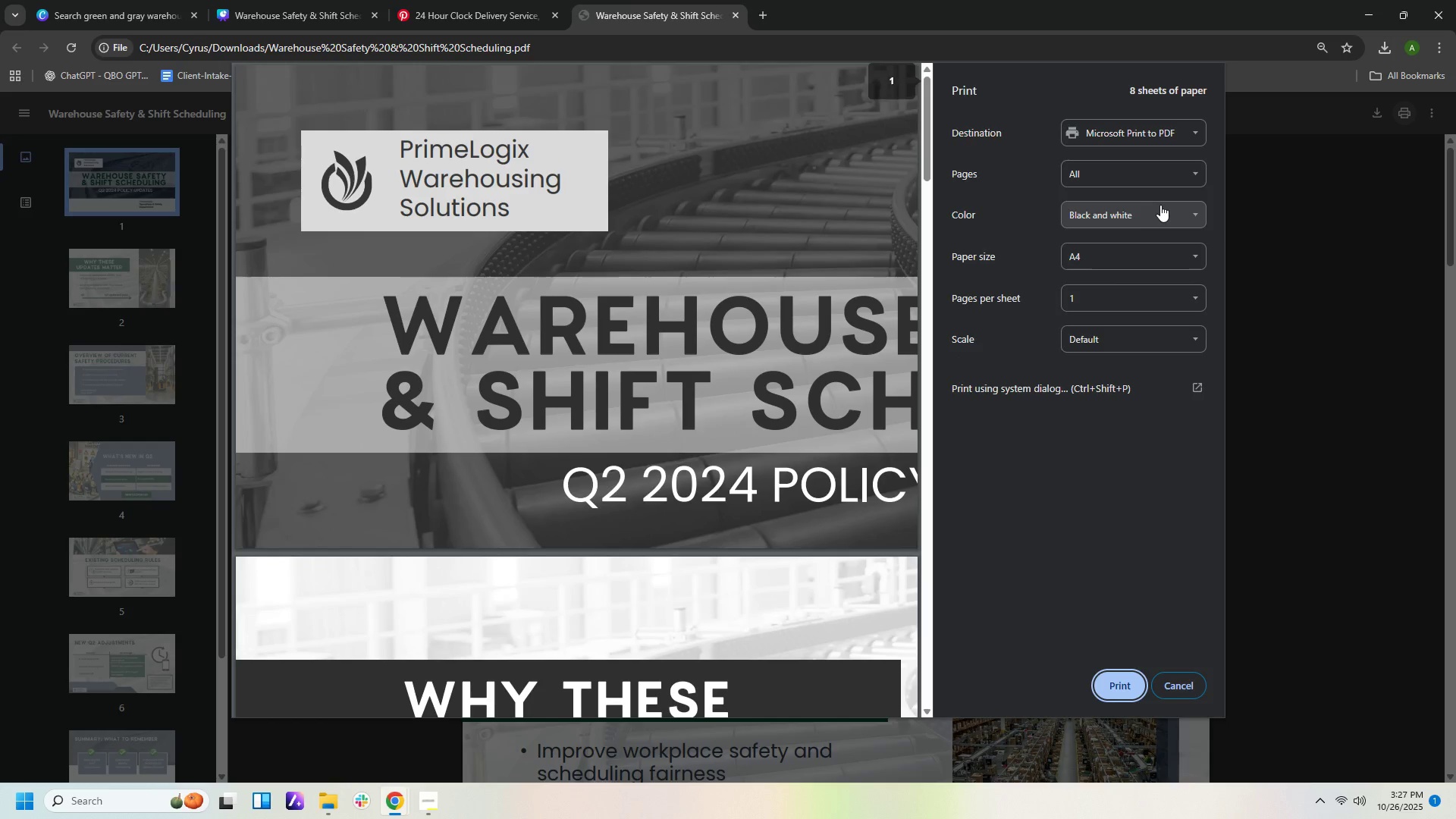 
left_click([1185, 211])
 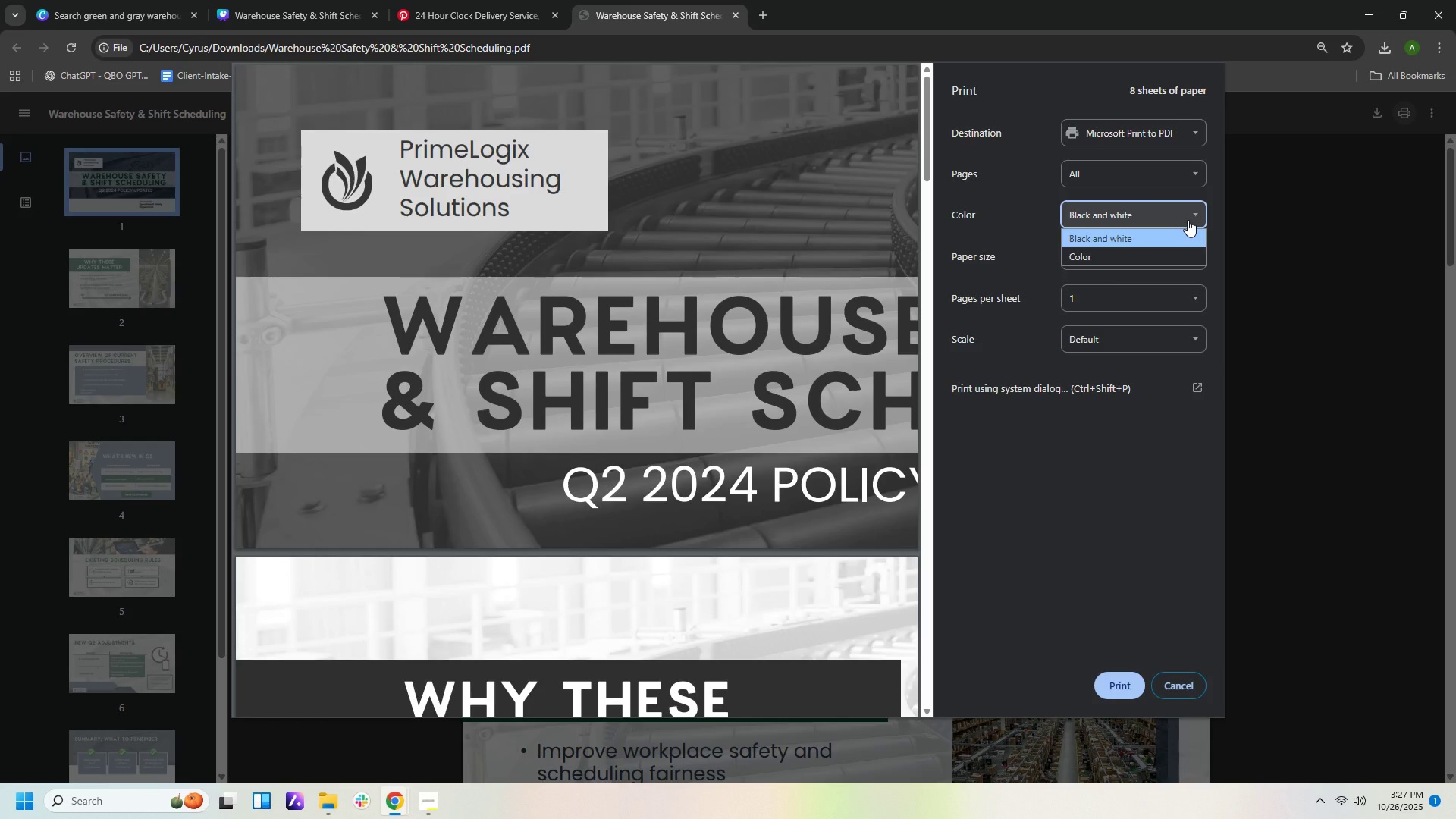 
left_click([1188, 220])
 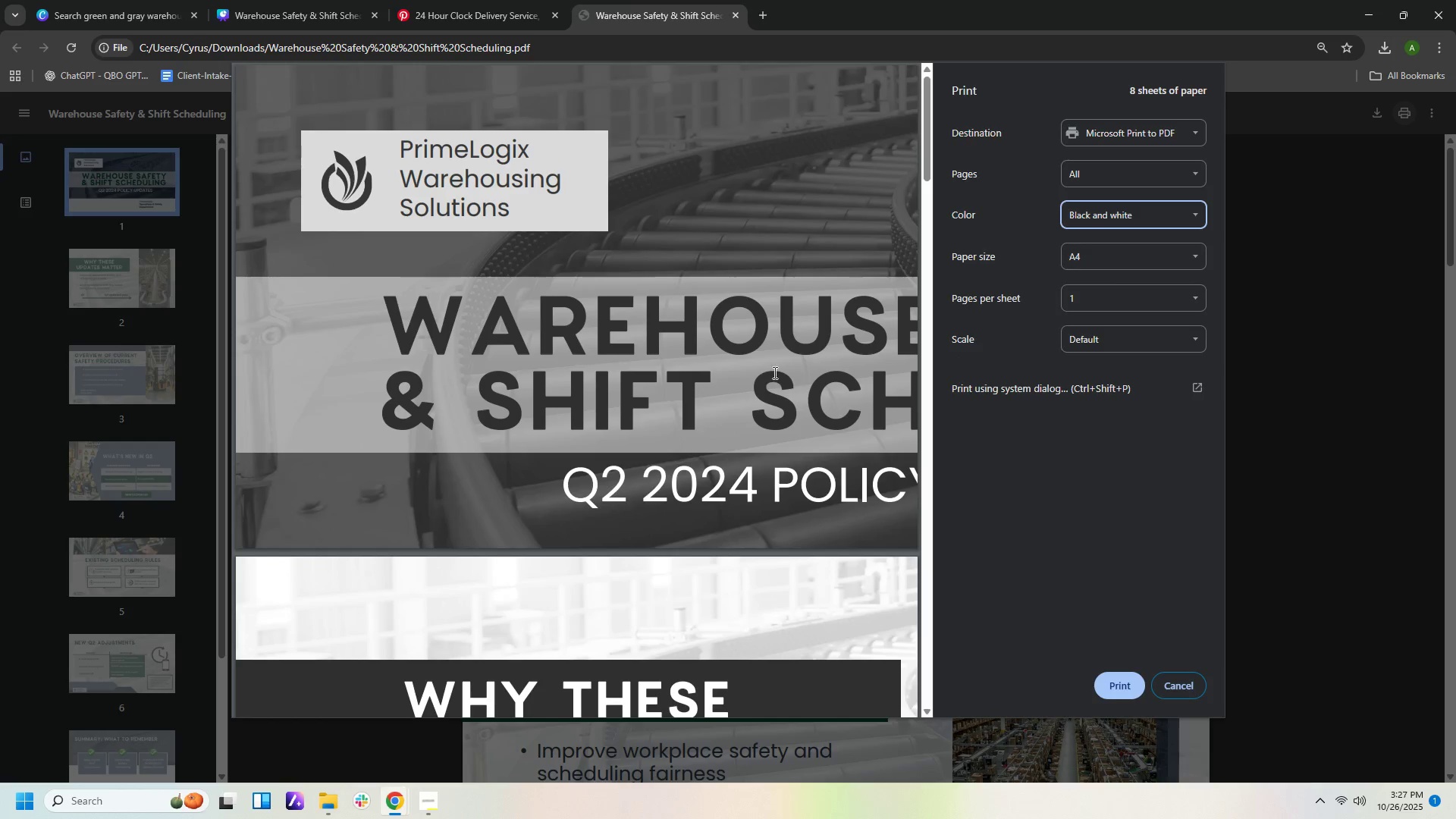 
scroll: coordinate [877, 318], scroll_direction: down, amount: 50.0
 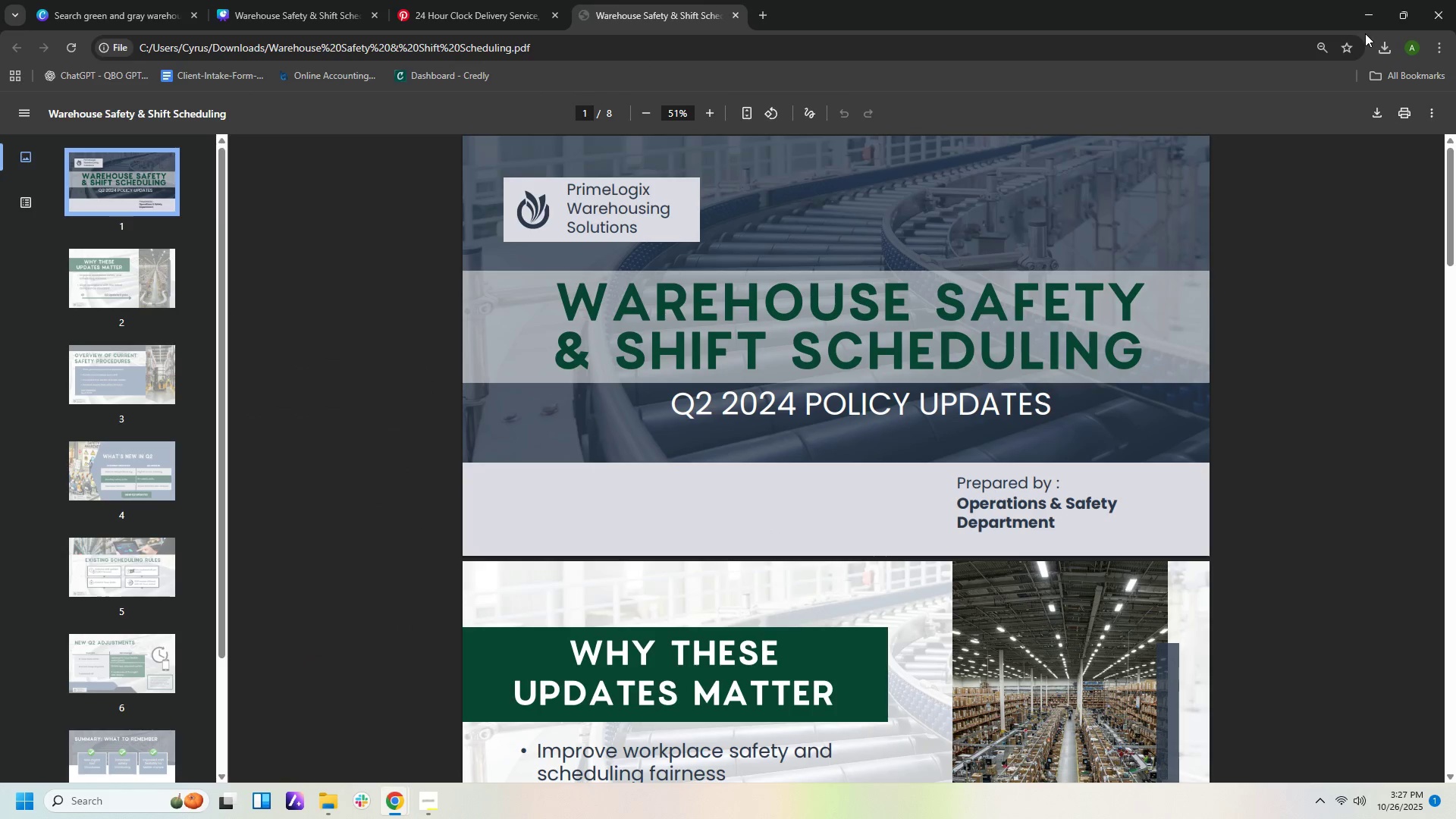 
left_click([1364, 8])
 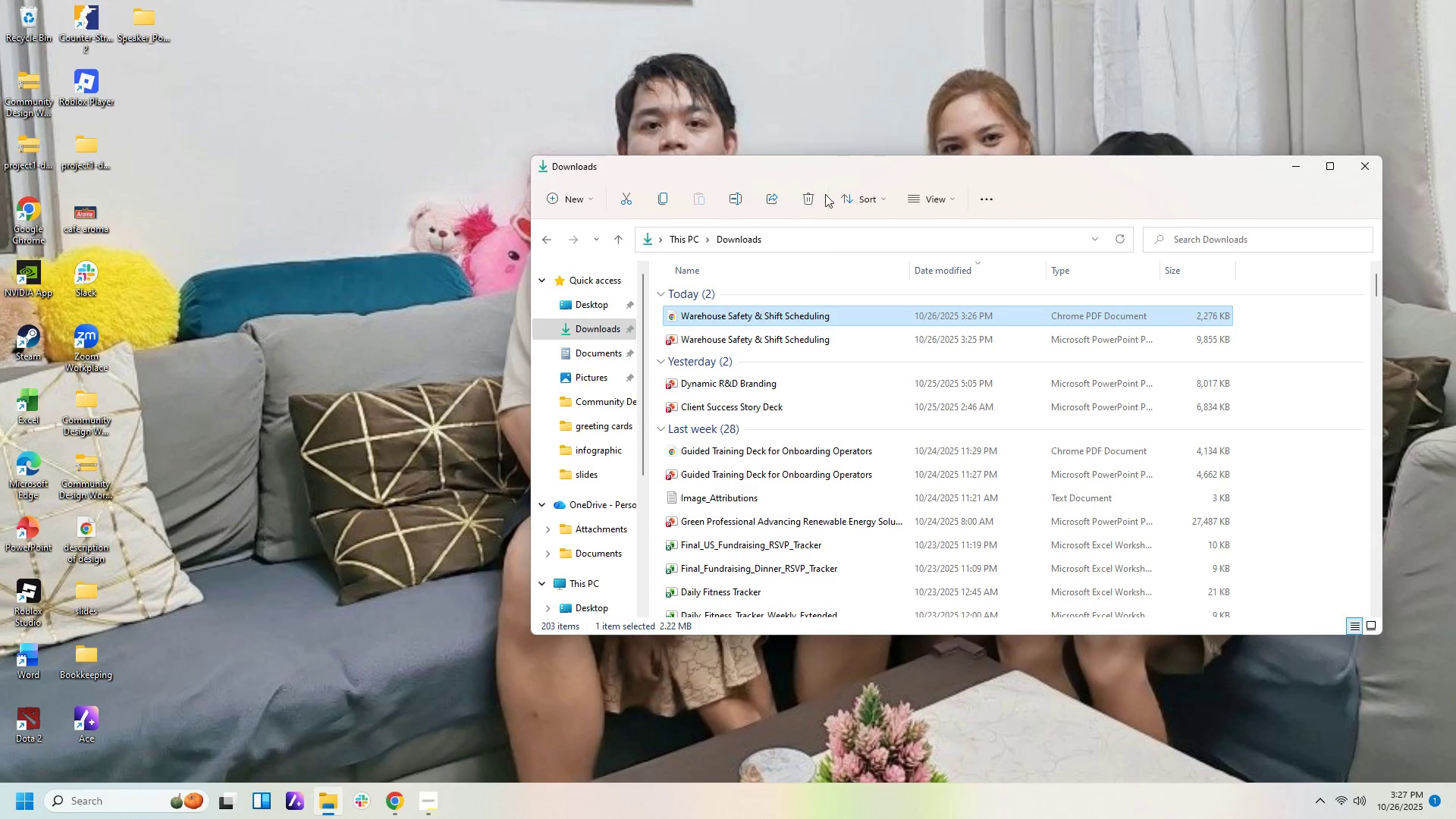 
left_click([993, 91])